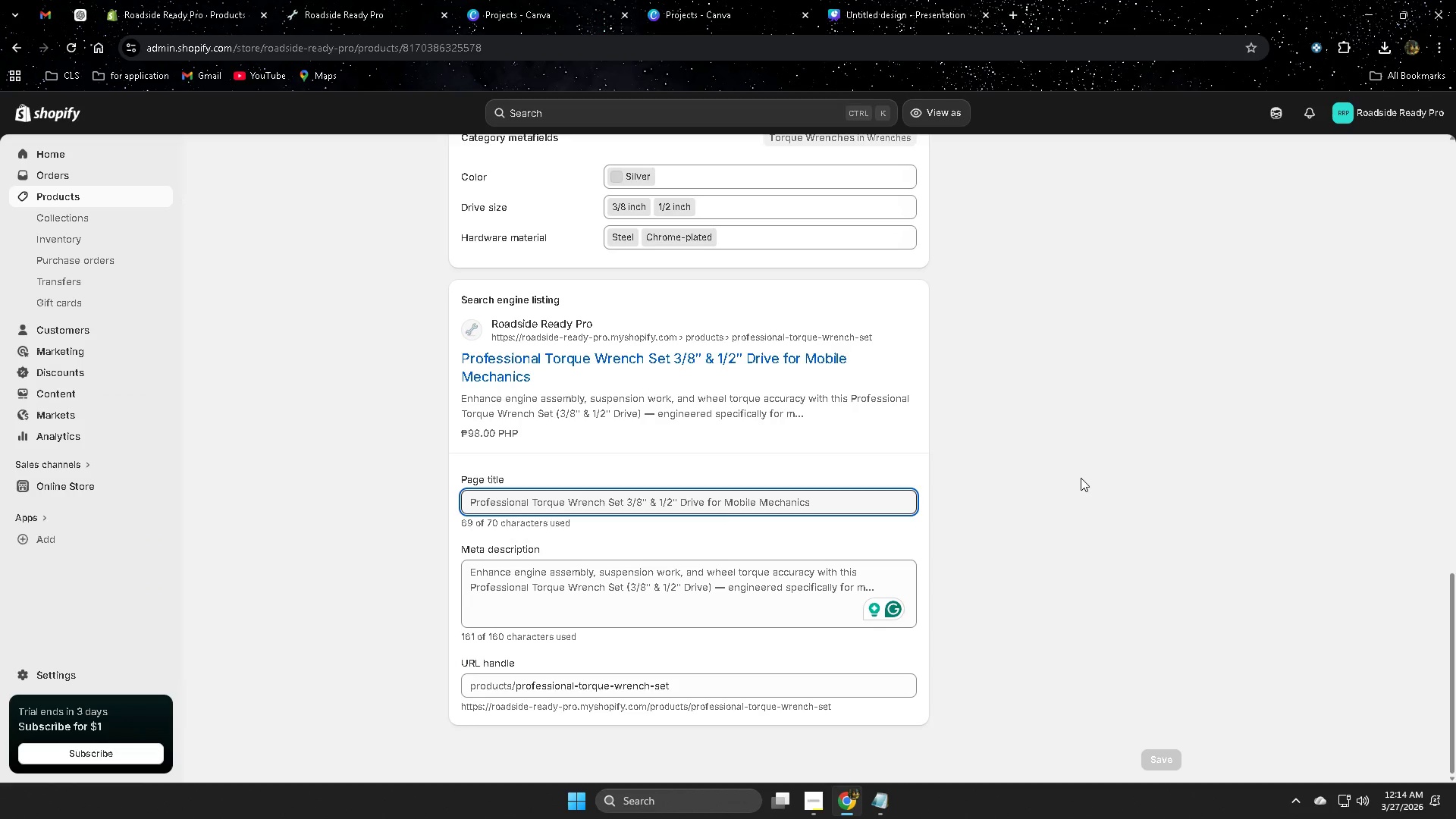 
wait(5.05)
 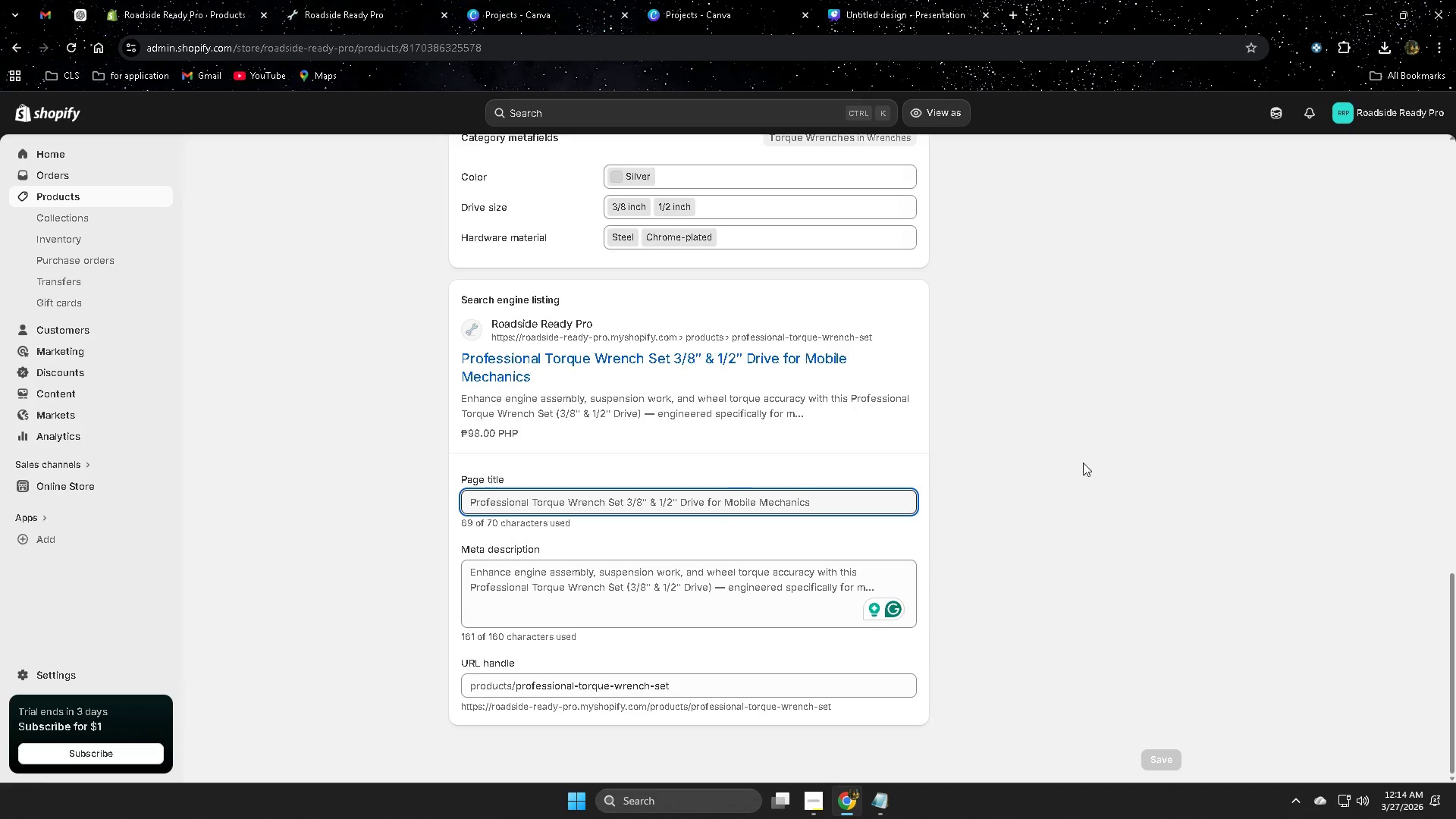 
left_click([88, 197])
 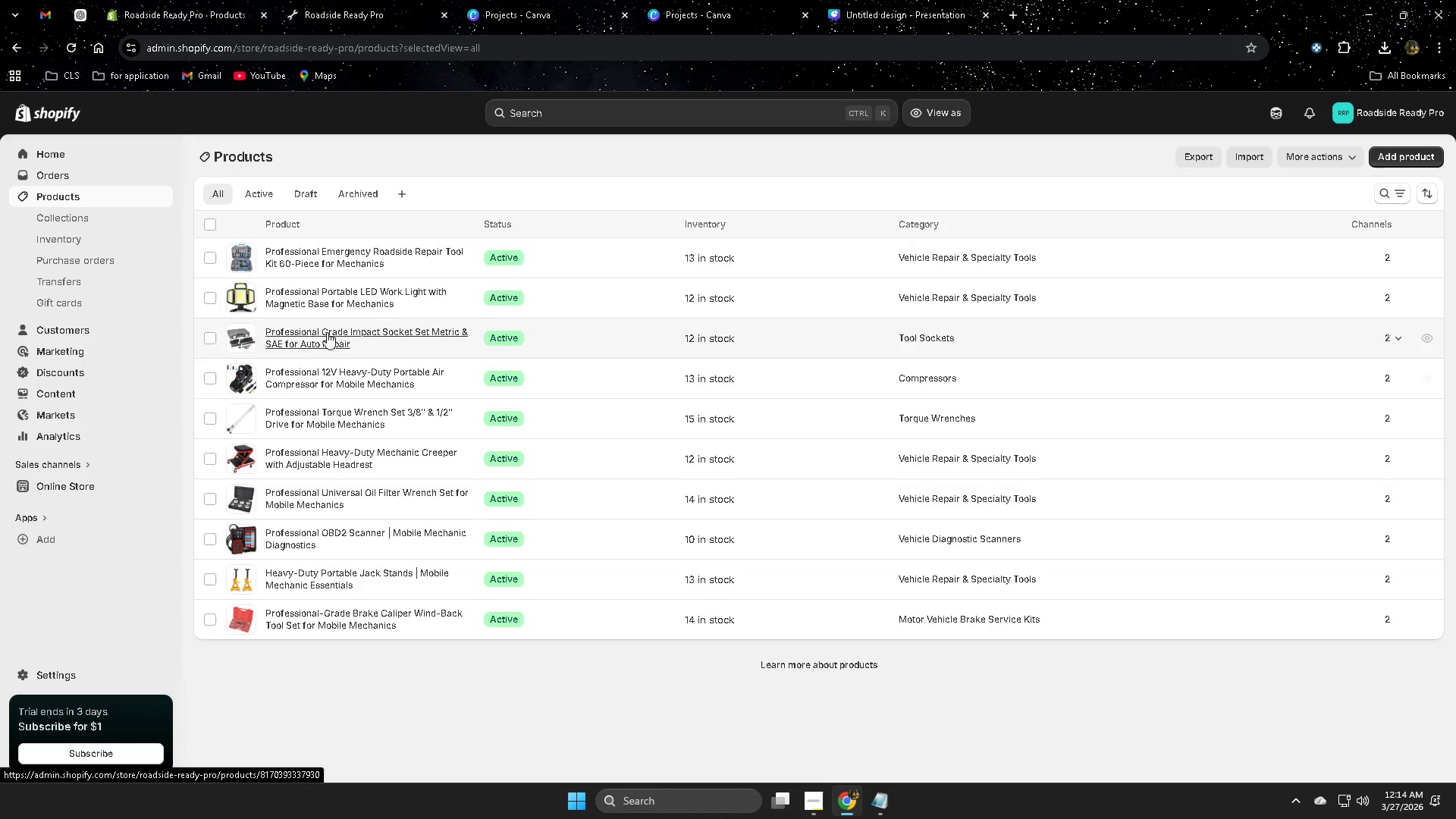 
wait(5.16)
 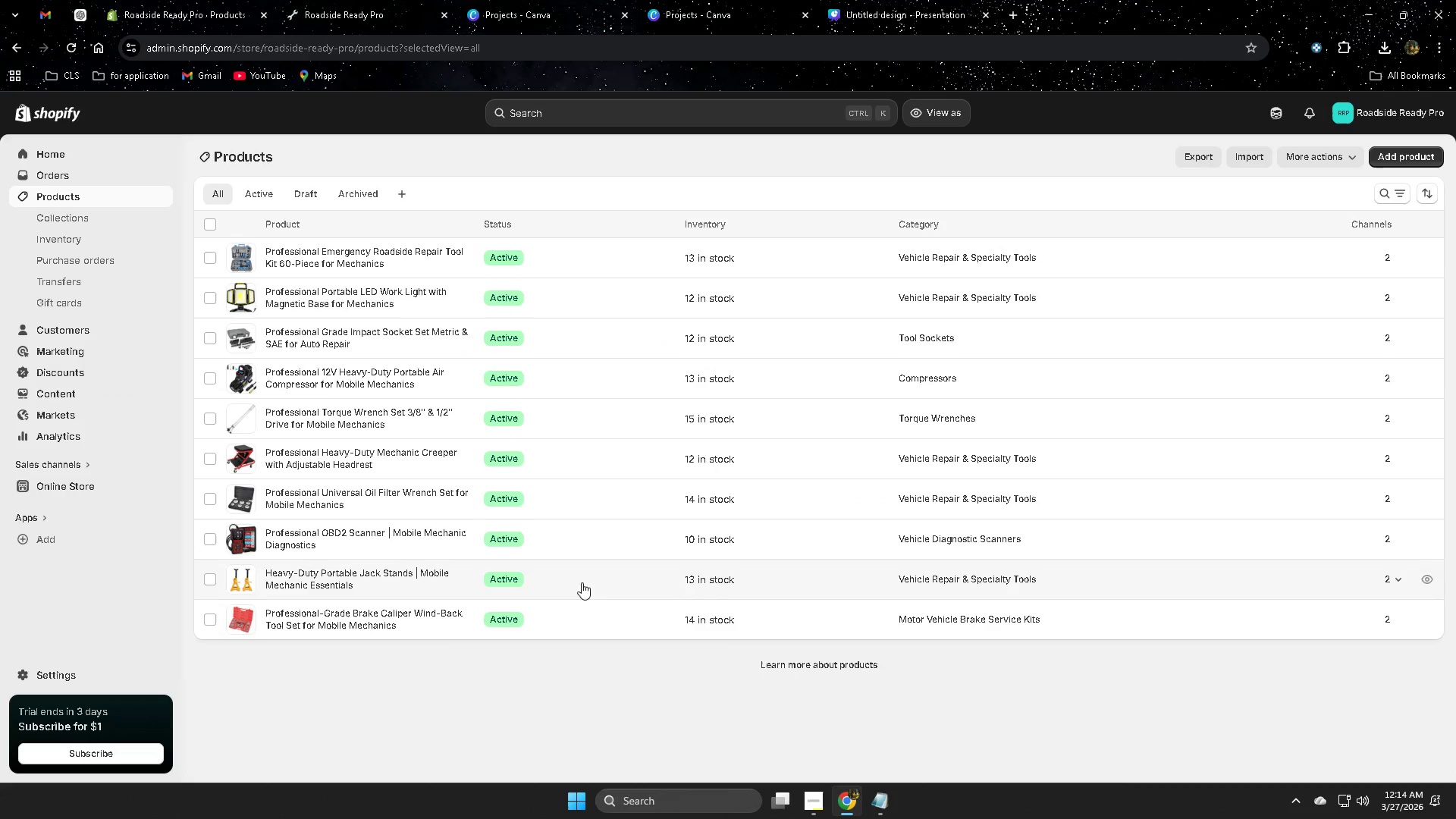 
left_click([328, 259])
 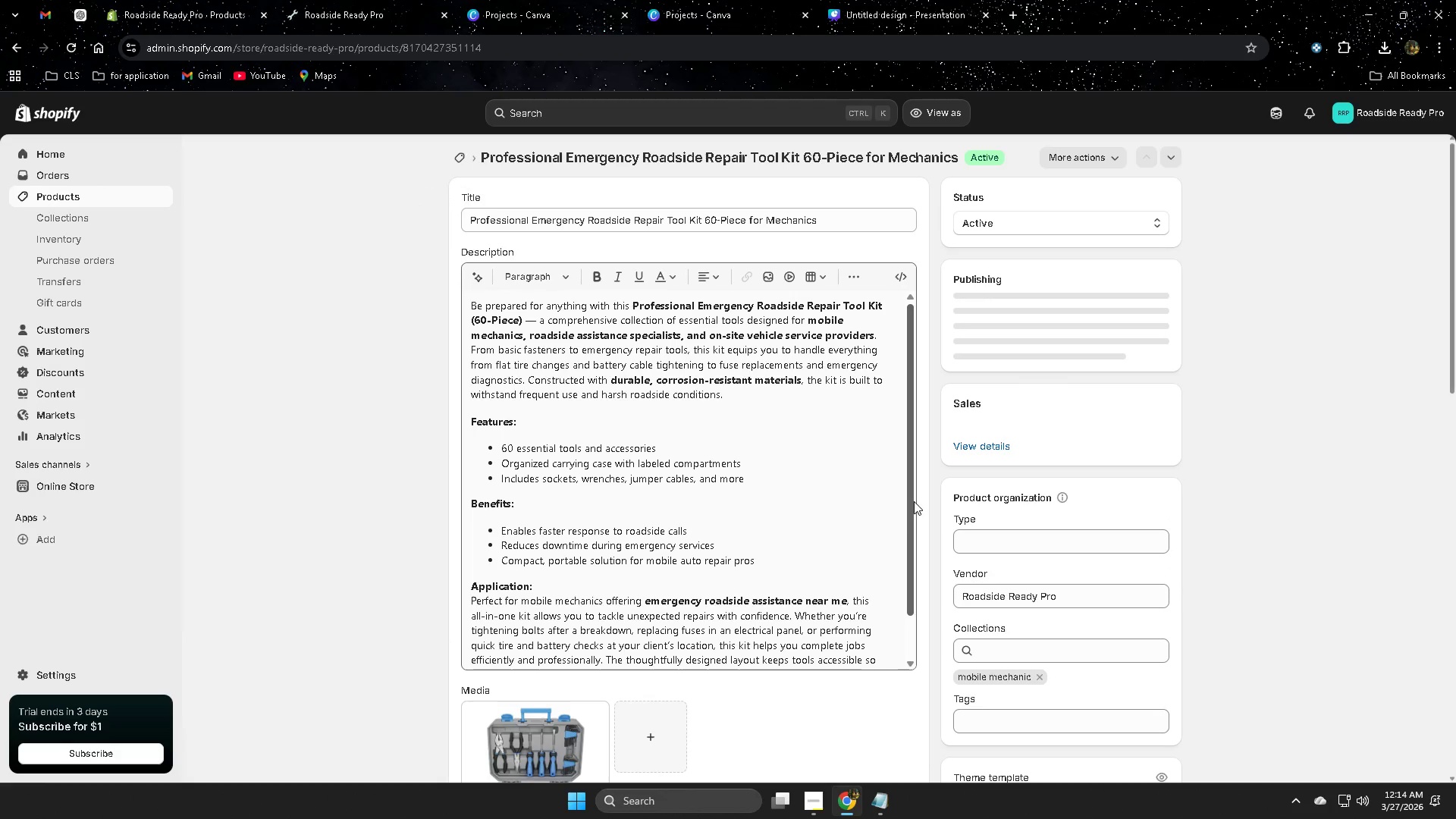 
scroll: coordinate [1180, 579], scroll_direction: down, amount: 20.0
 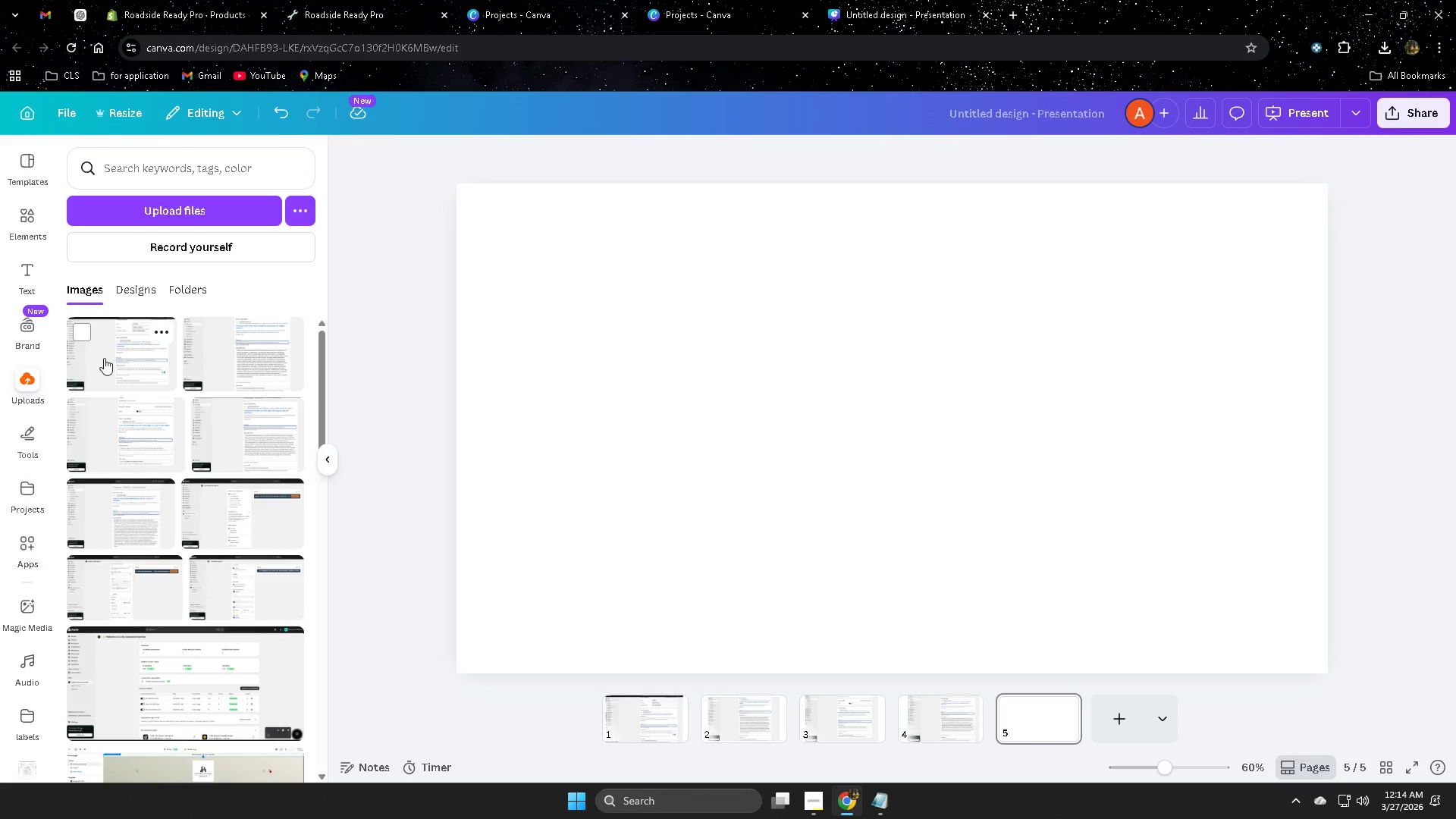 
wait(5.44)
 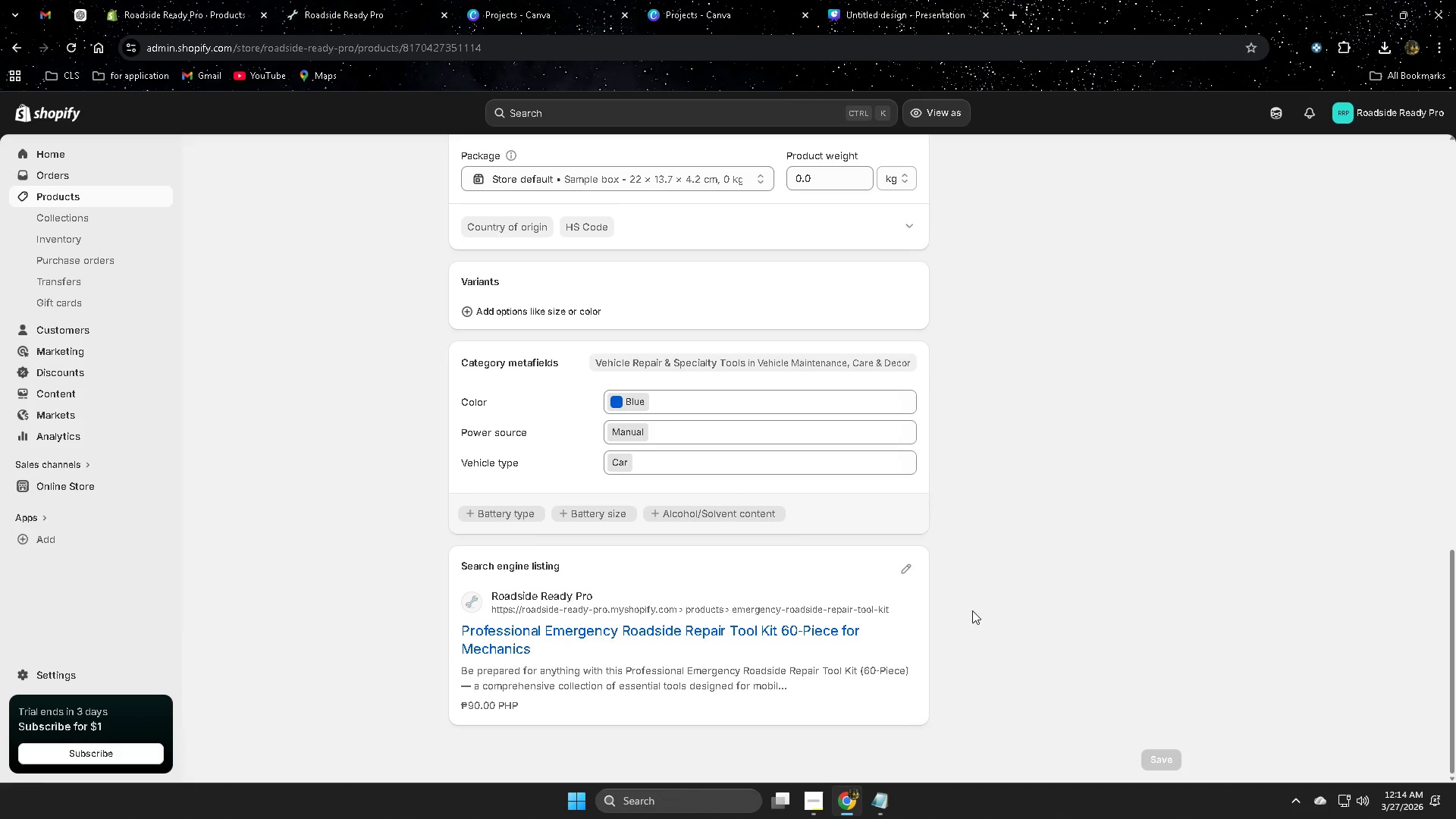 
left_click([124, 524])
 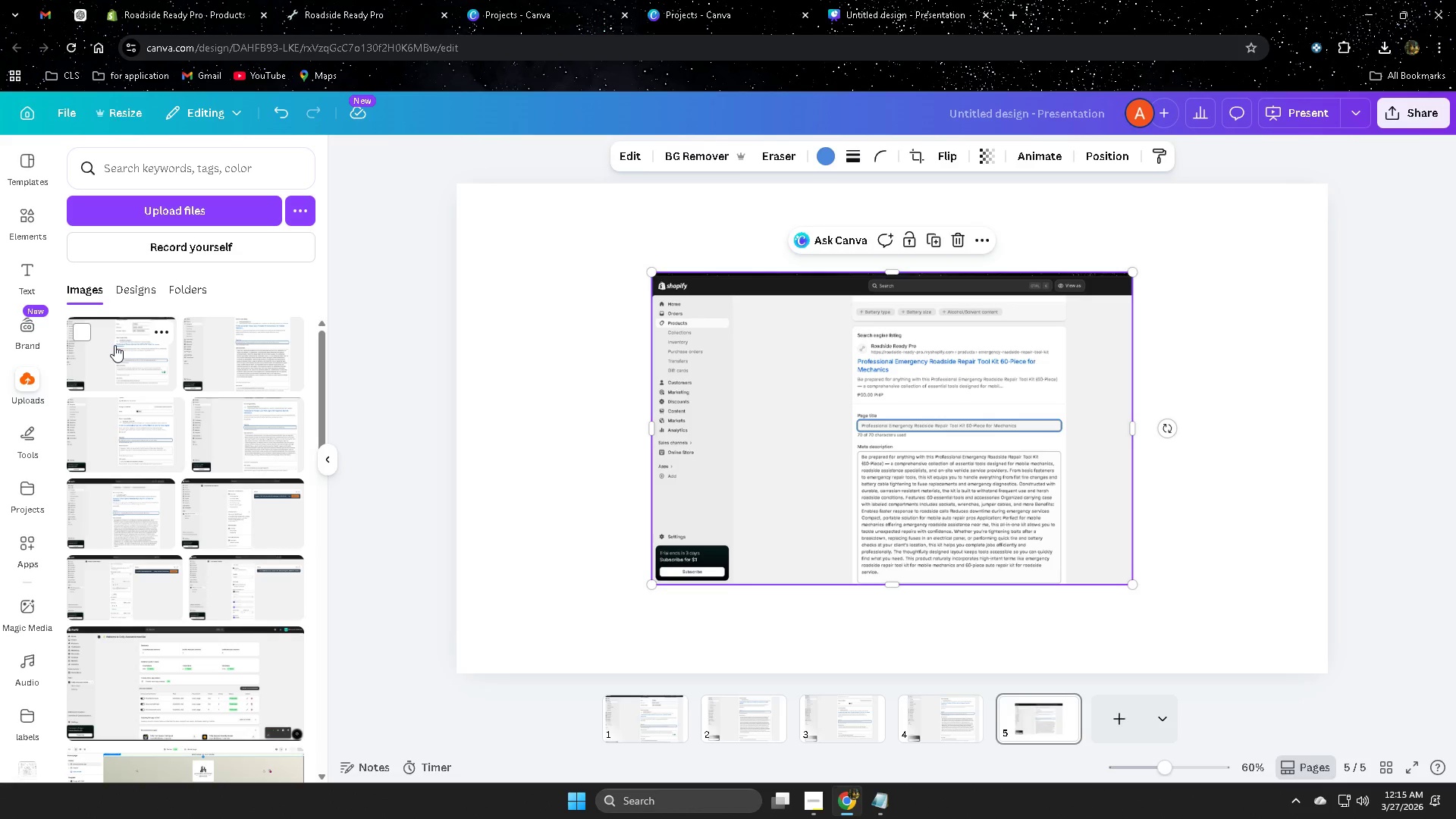 
left_click([106, 356])
 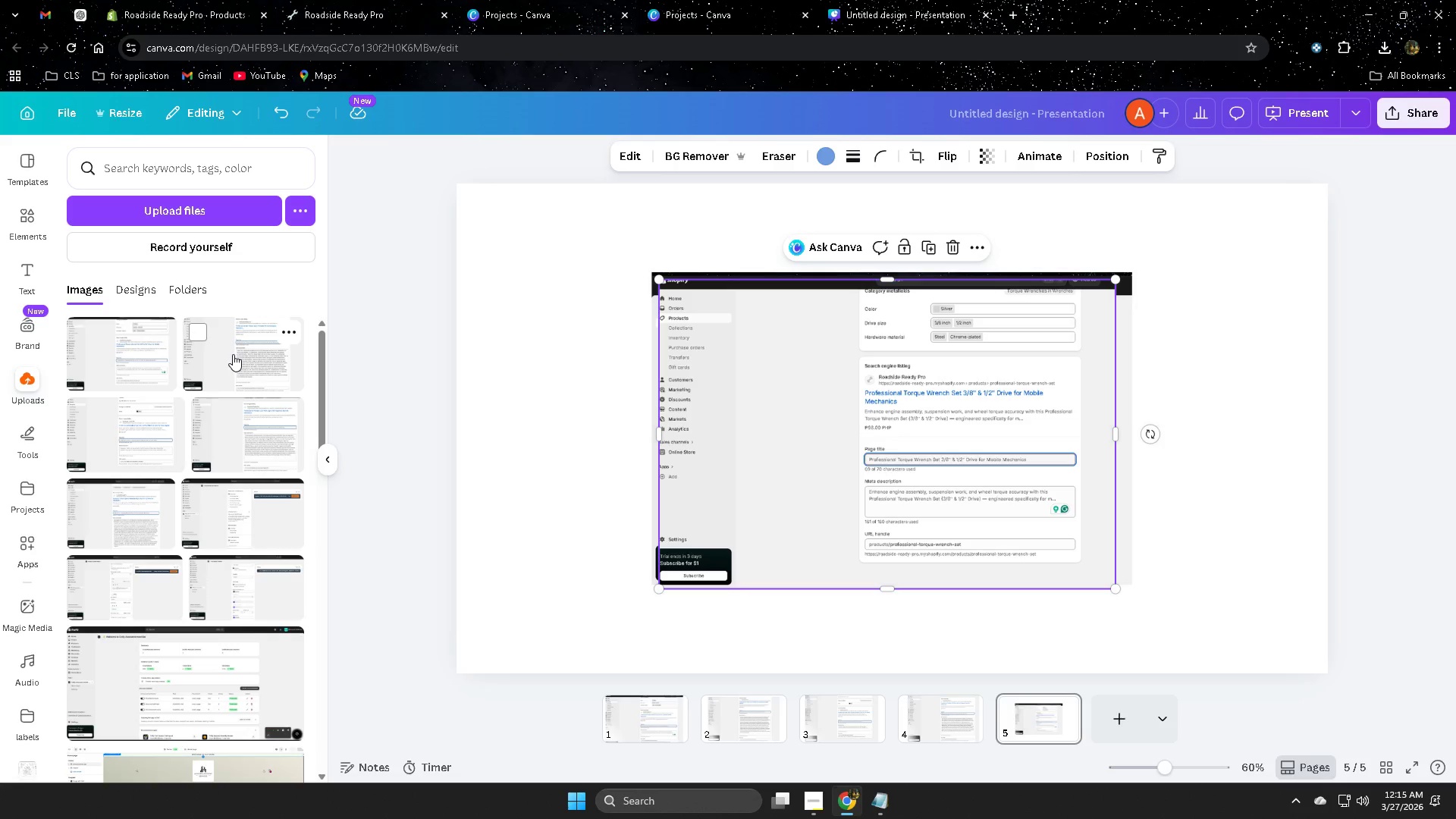 
wait(5.89)
 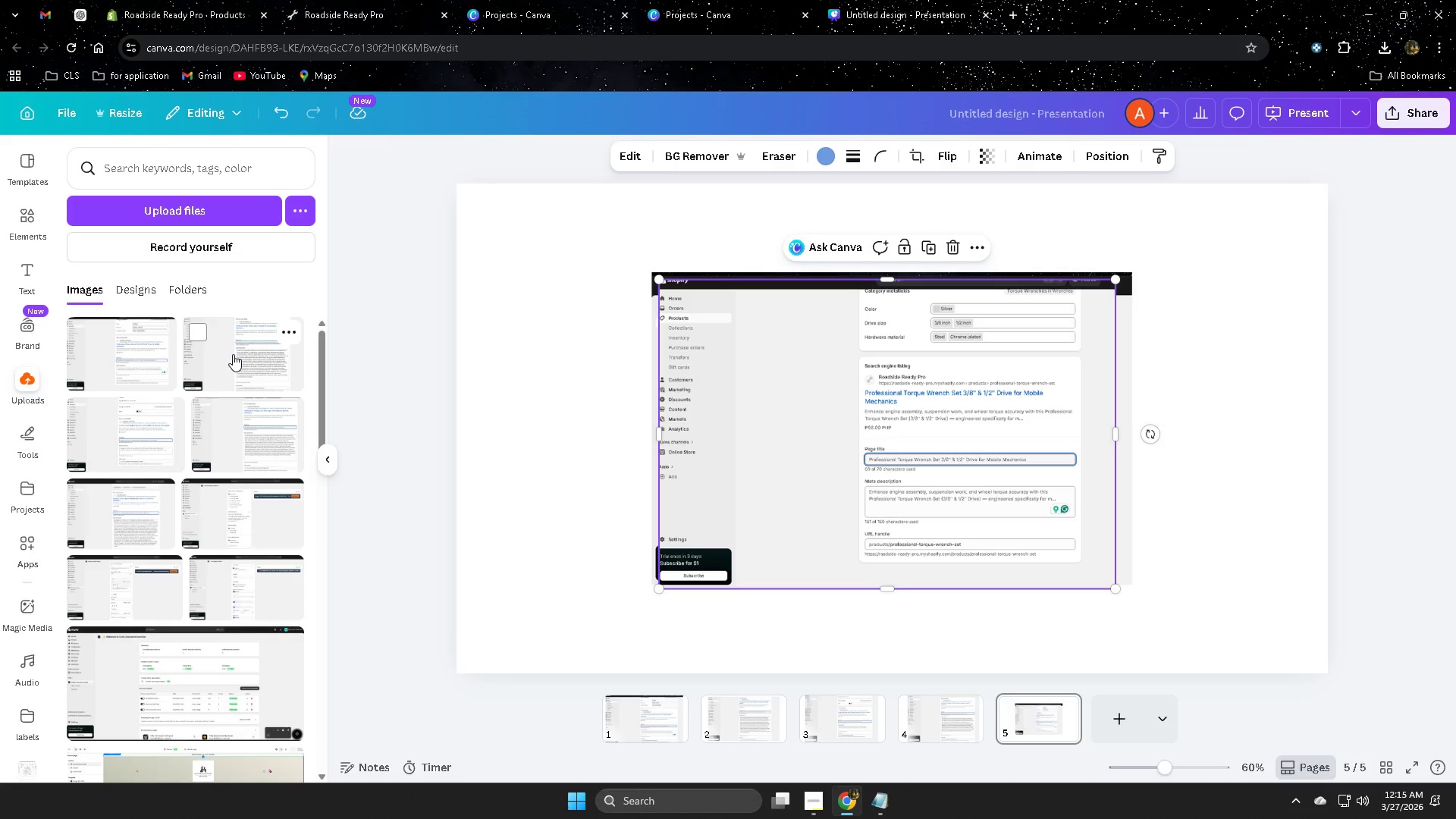 
left_click([648, 715])
 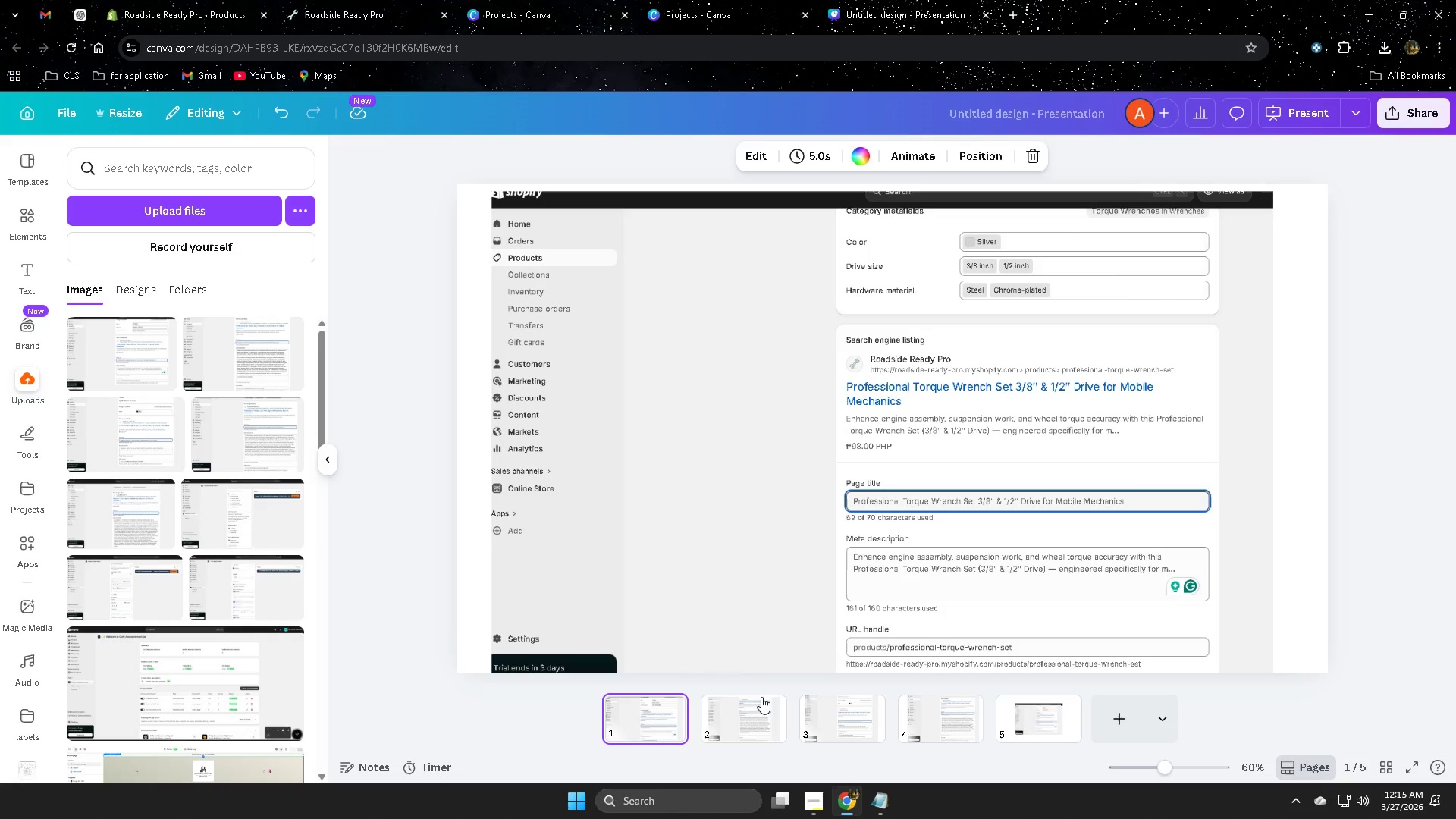 
left_click([763, 734])
 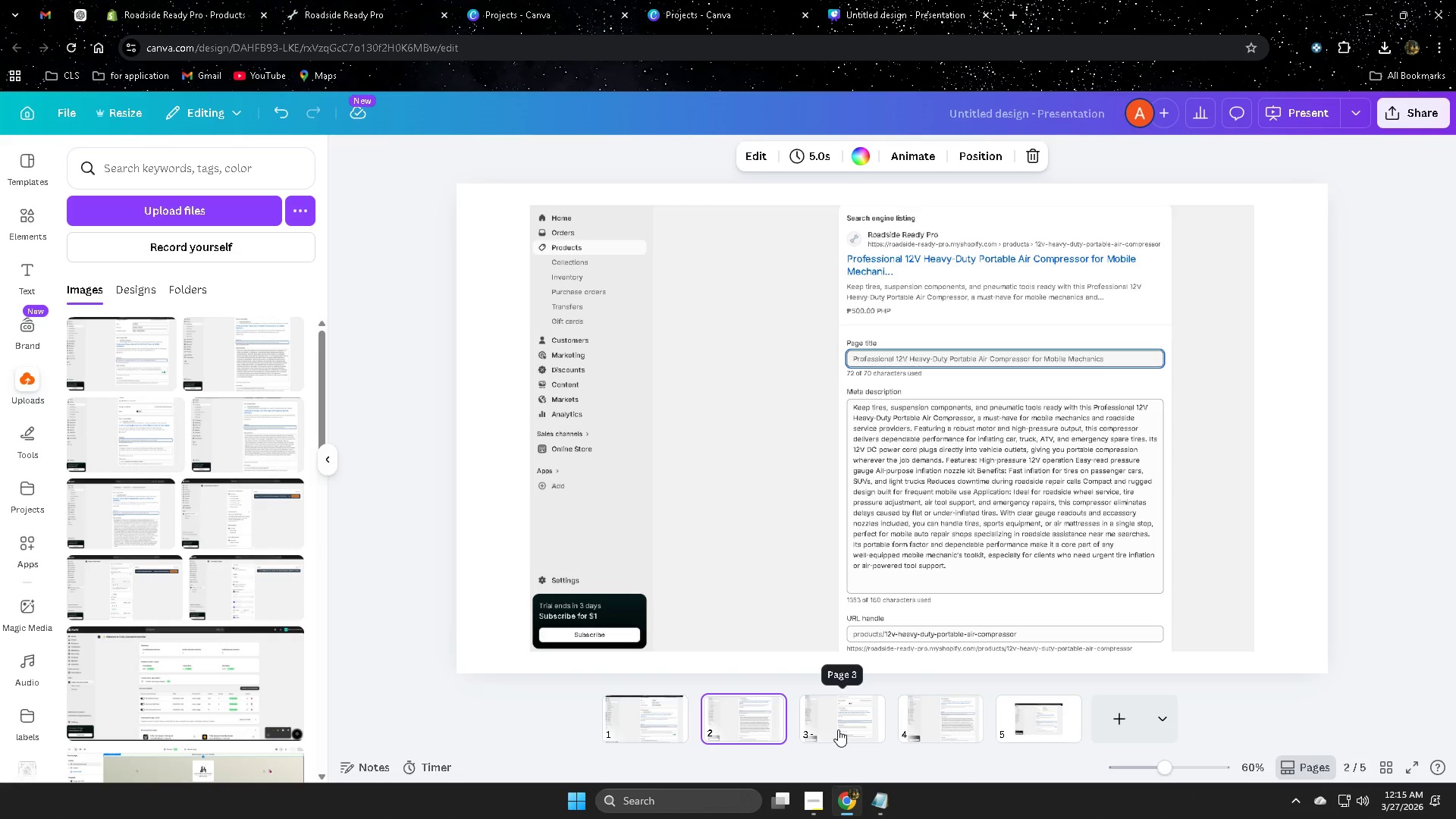 
left_click([838, 730])
 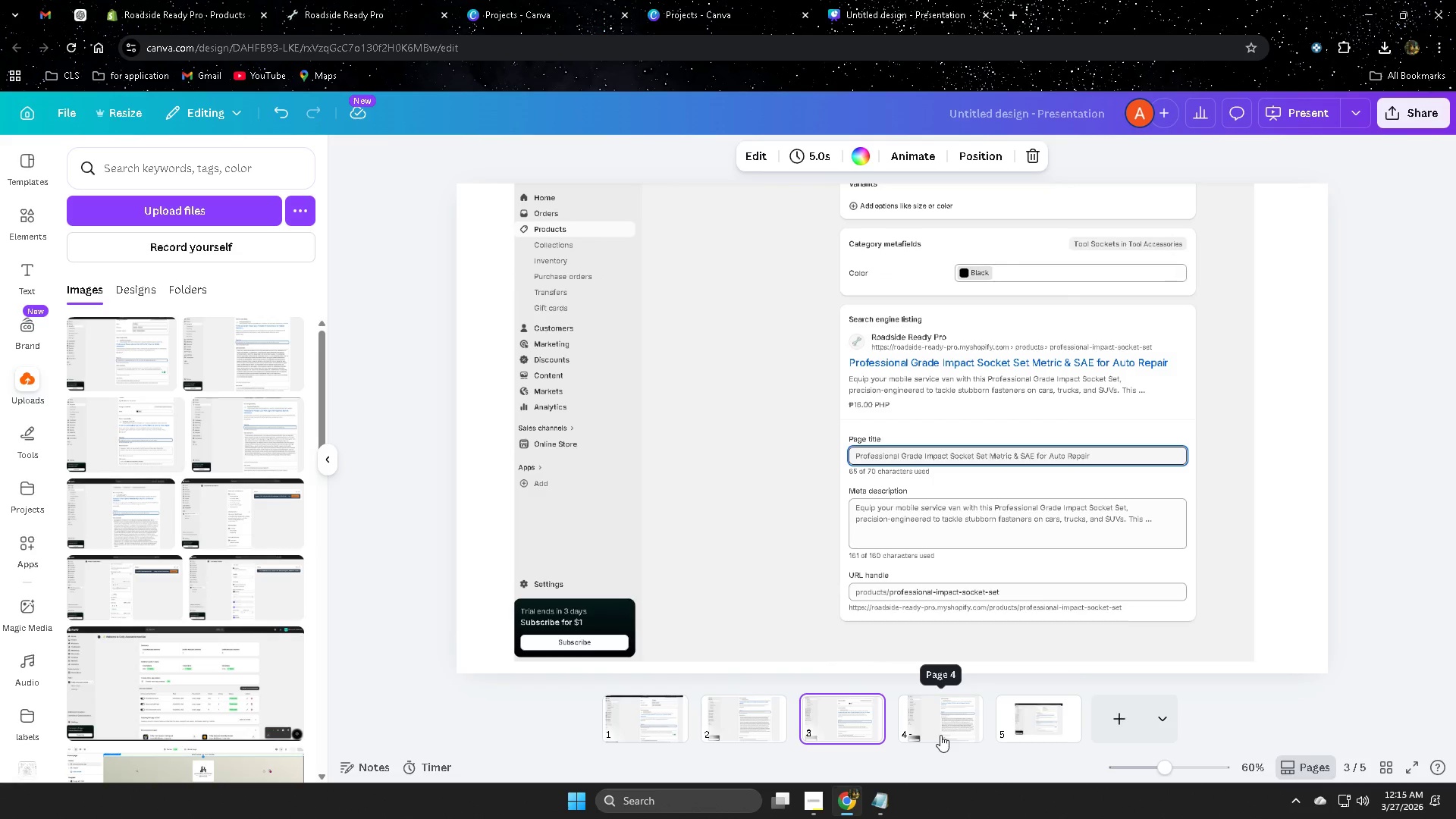 
left_click([940, 735])
 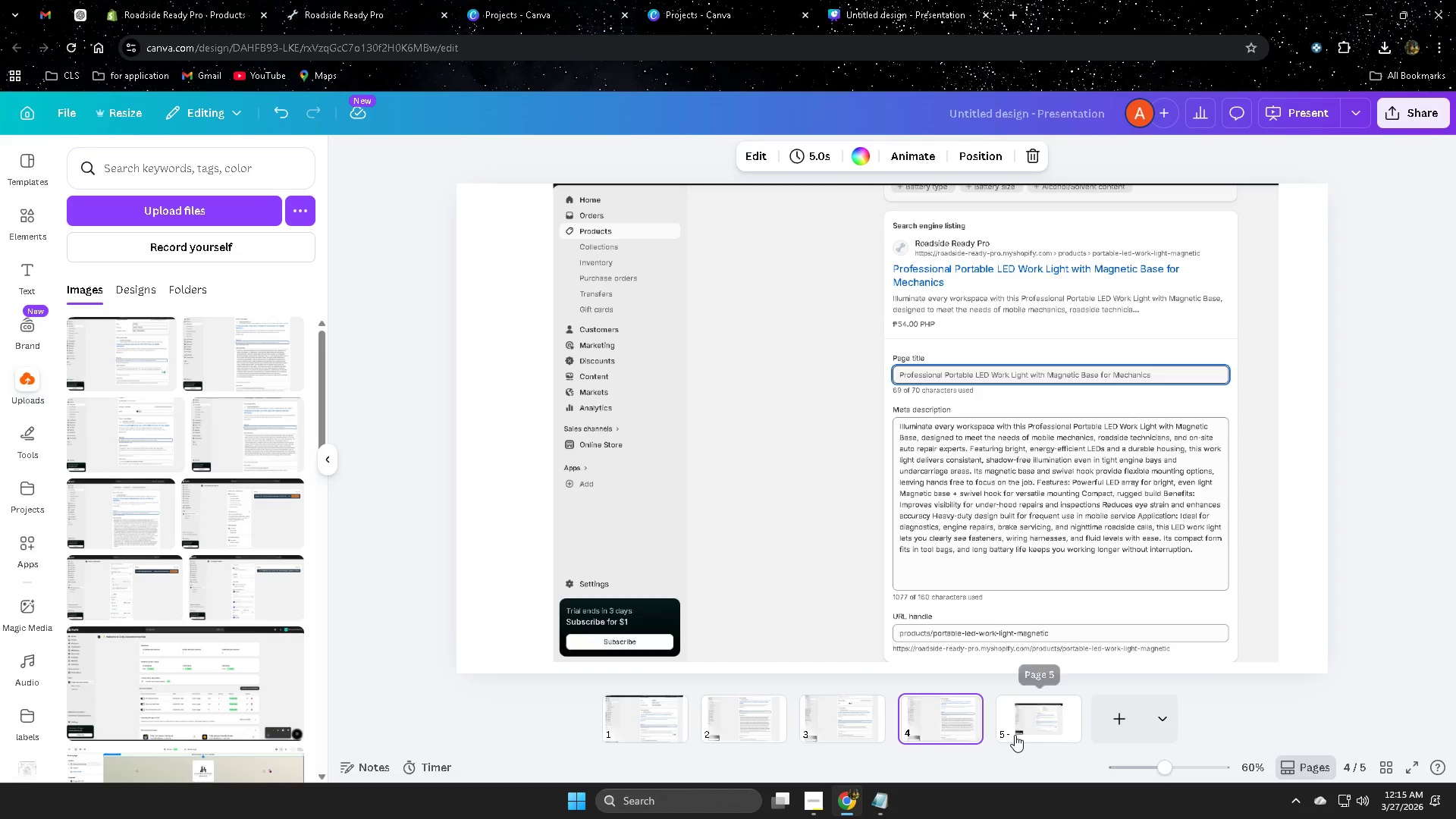 
left_click([1048, 723])
 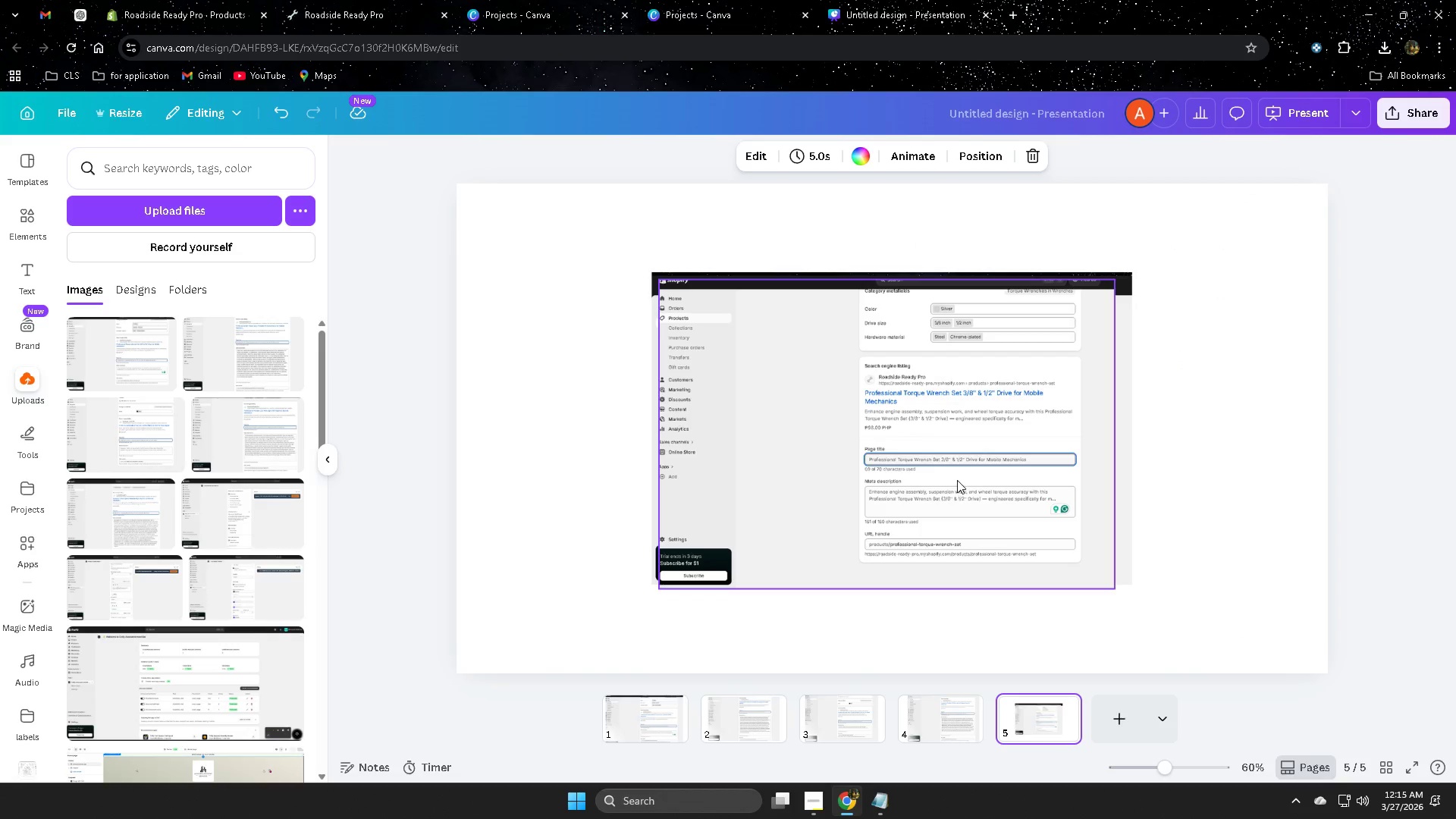 
key(Delete)
 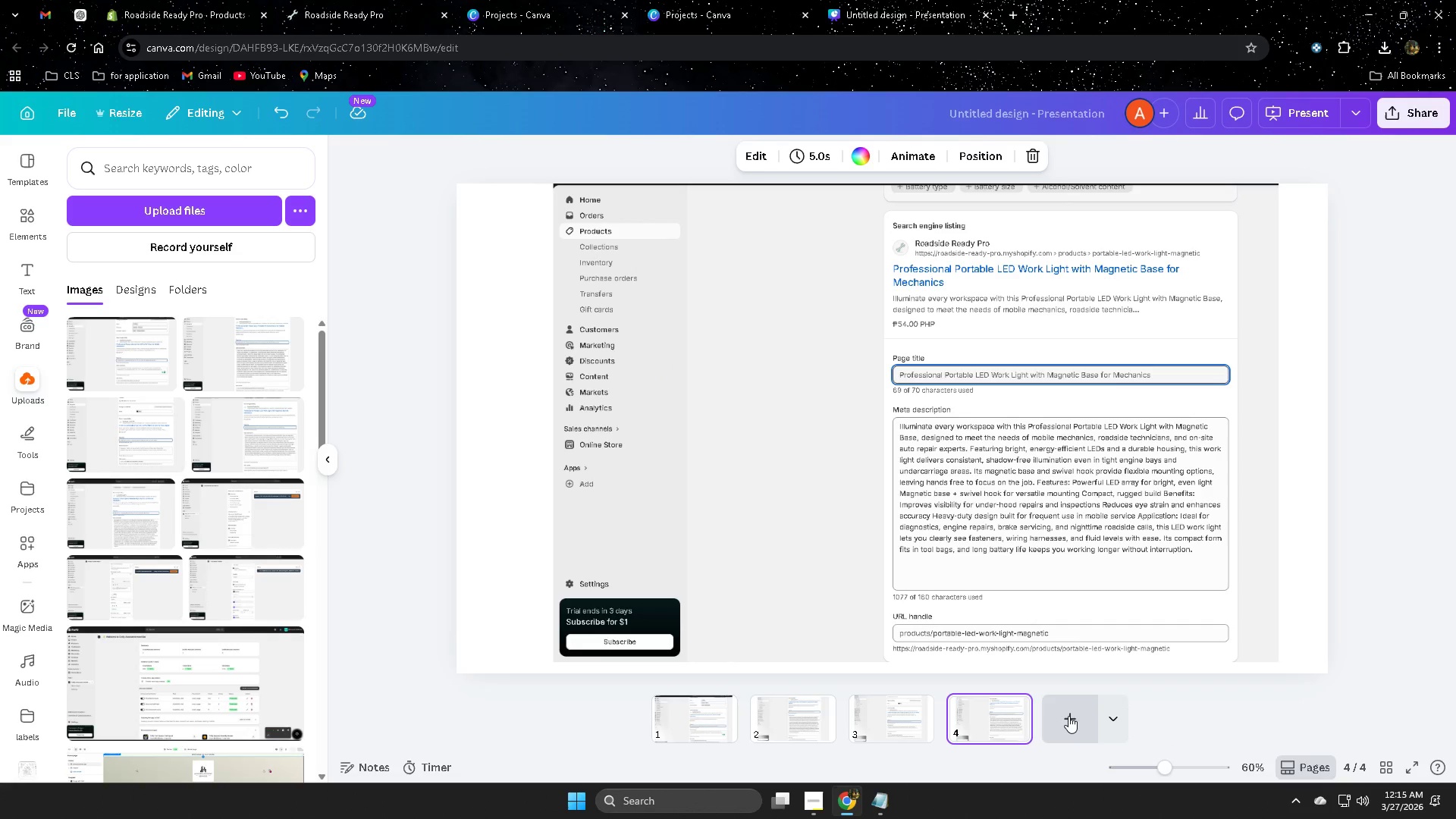 
left_click([1069, 716])
 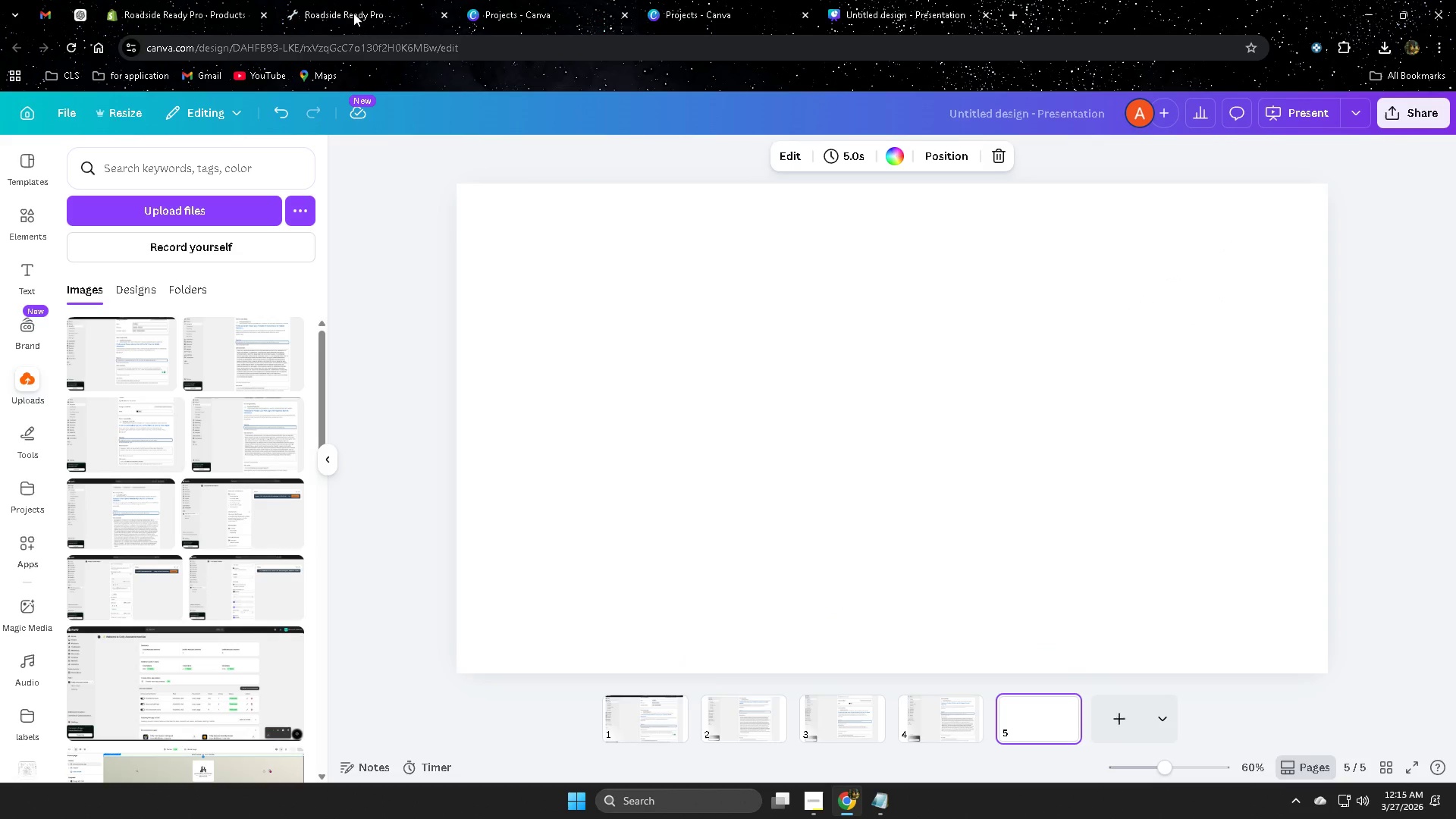 
left_click([355, 1])
 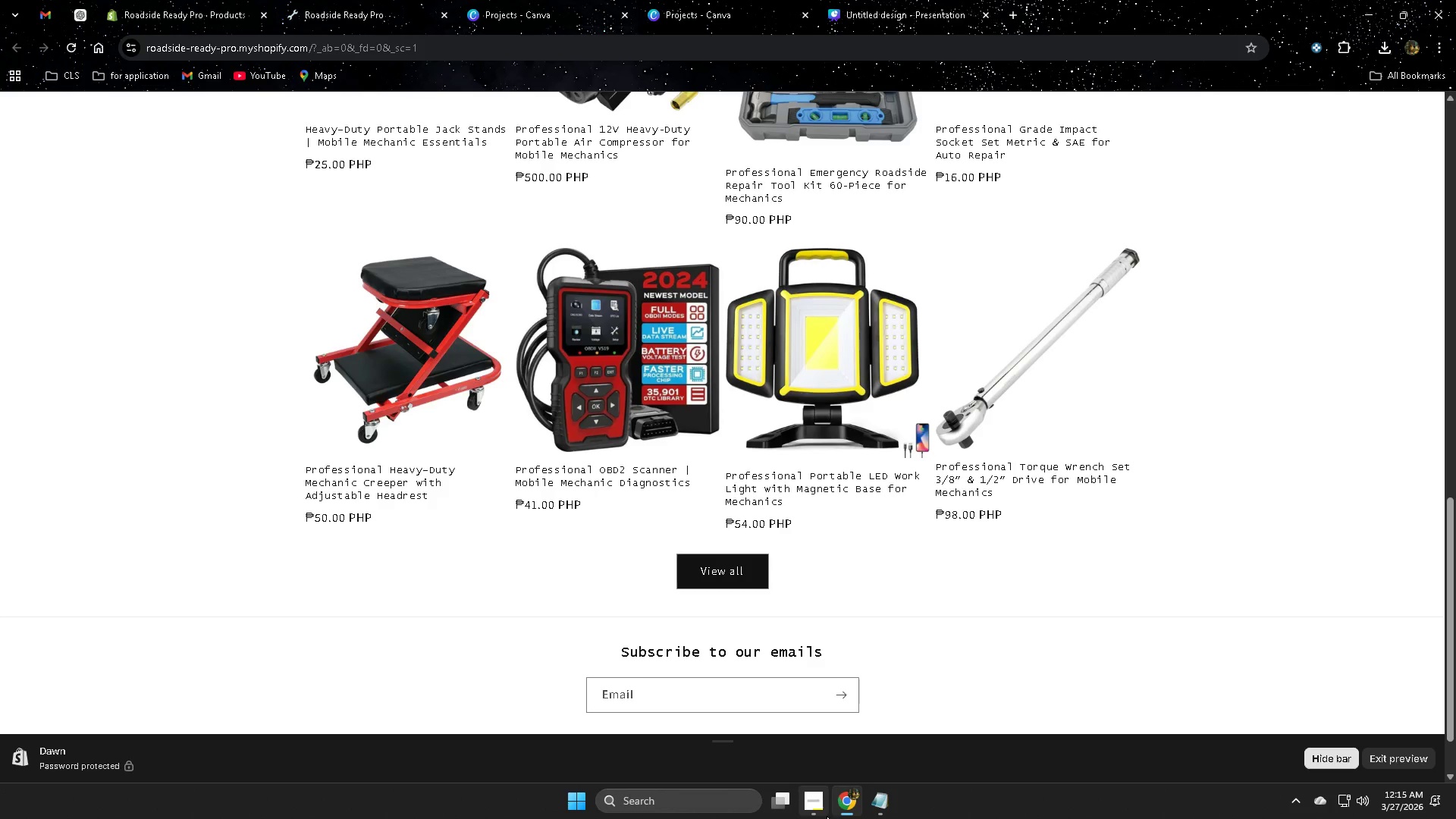 
left_click([816, 811])